 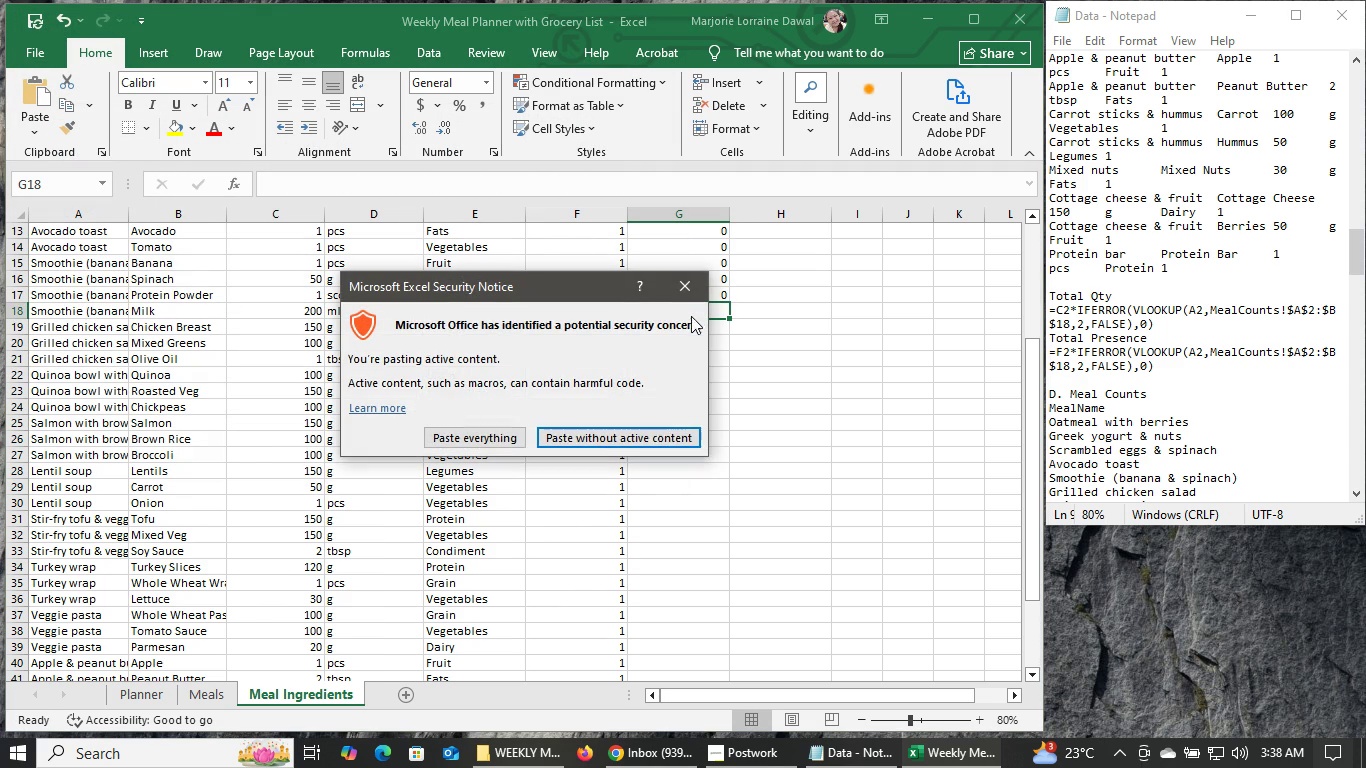 
left_click([492, 439])
 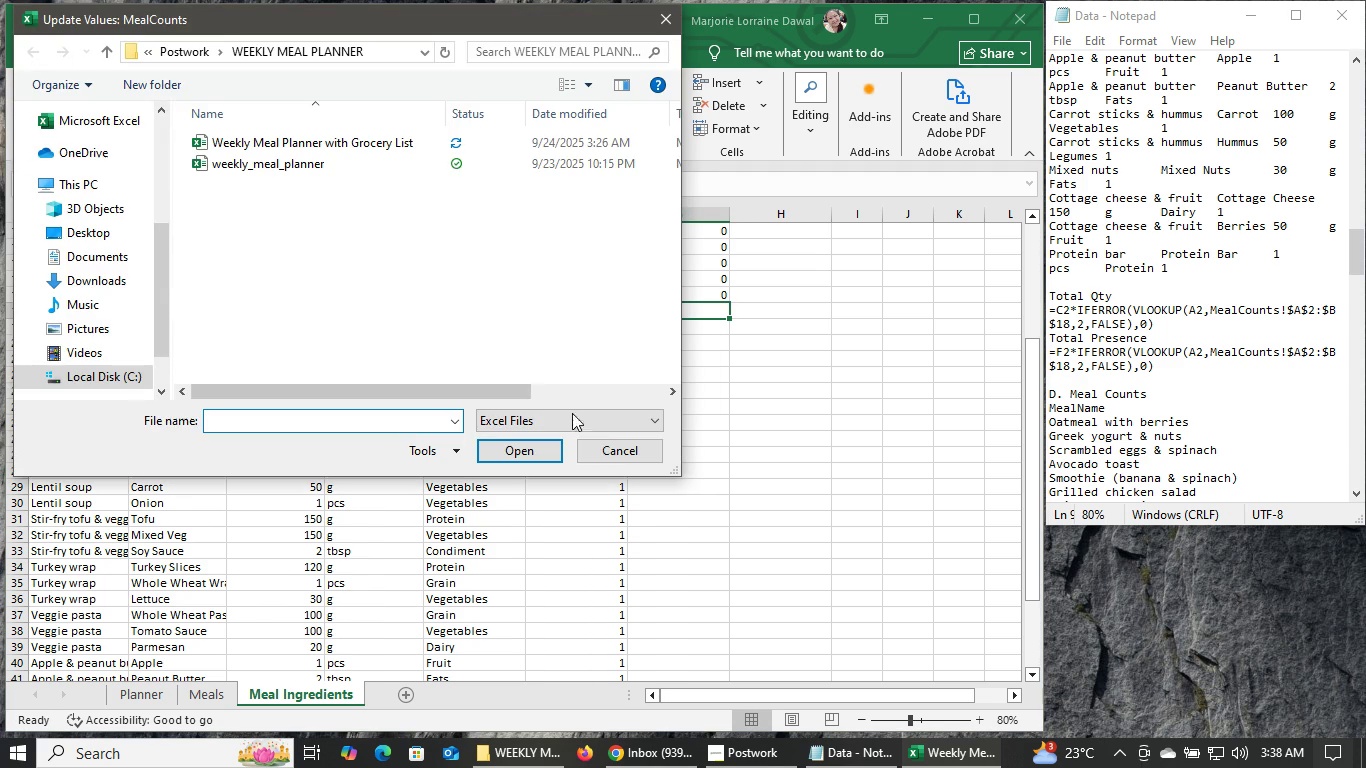 
left_click([594, 449])
 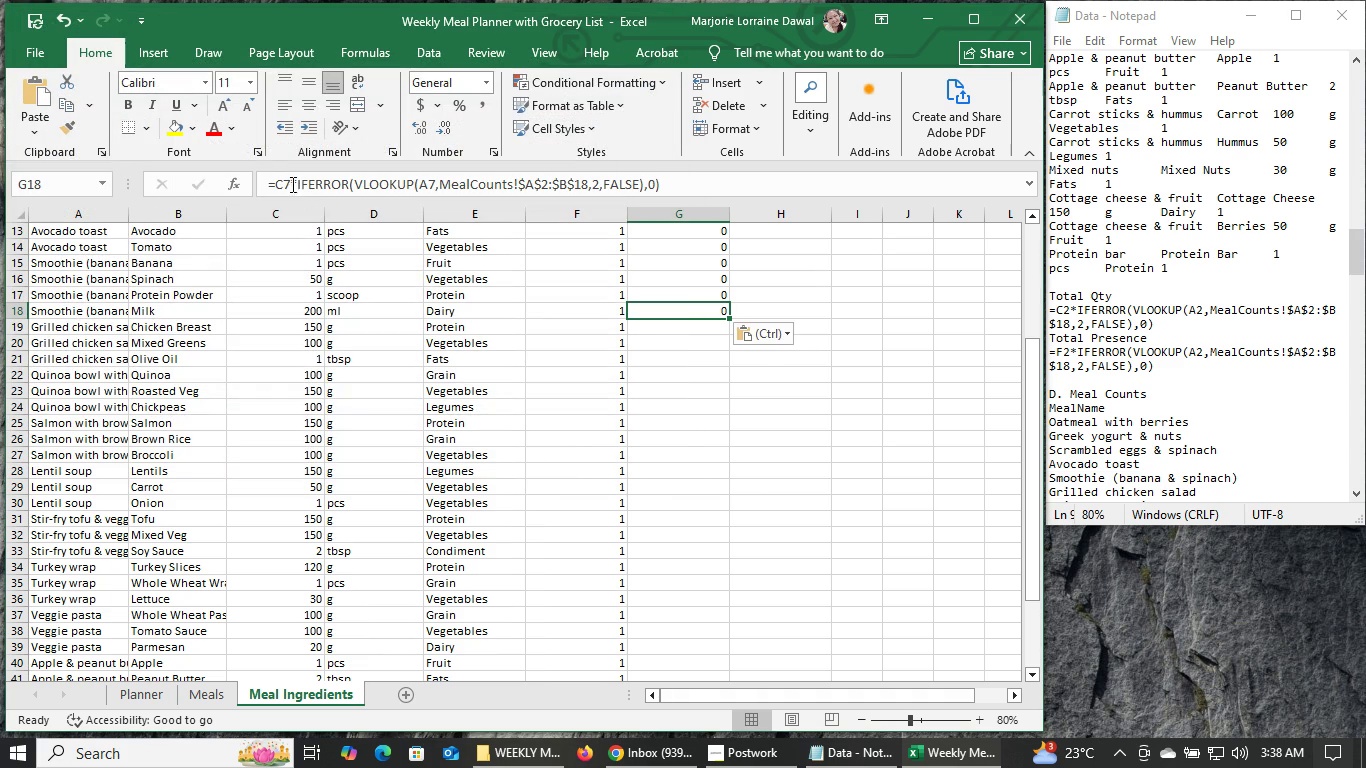 
left_click([291, 184])
 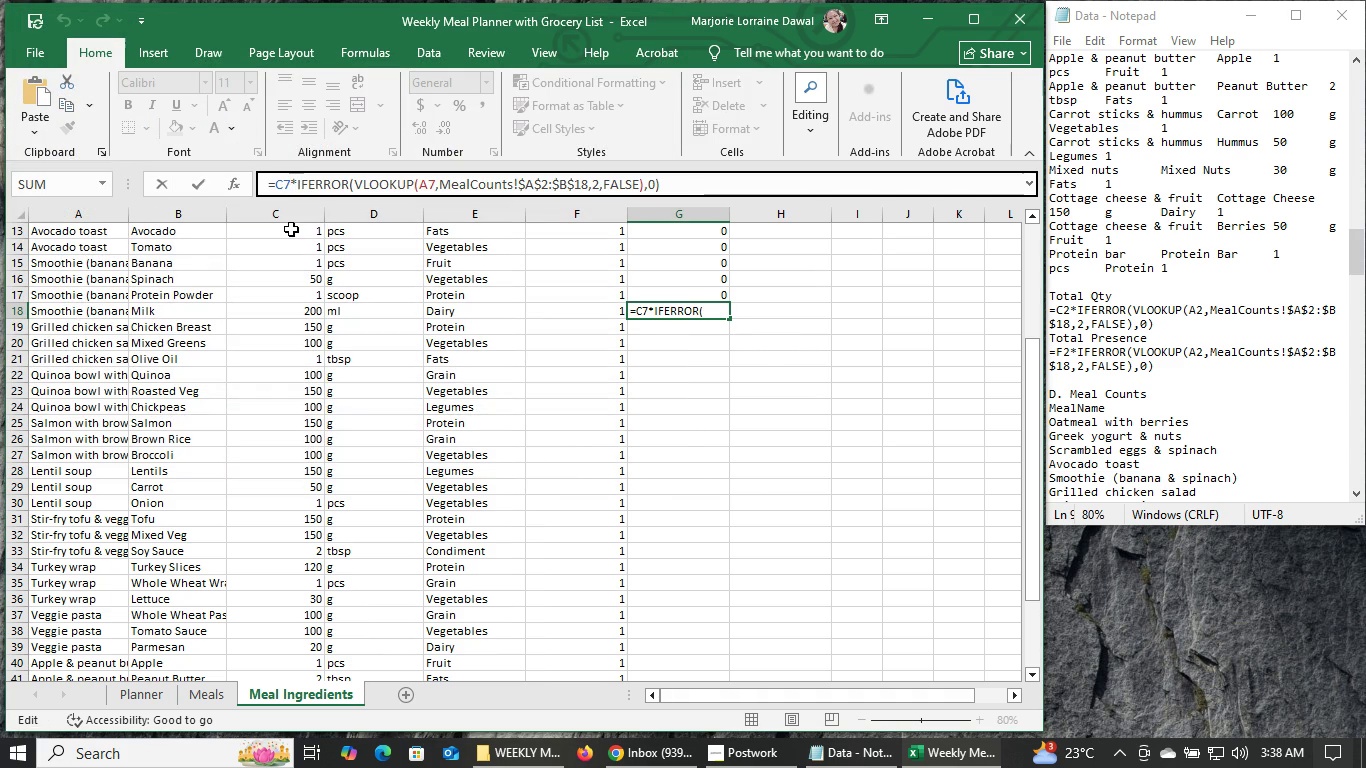 
key(Backspace)
type(18)
 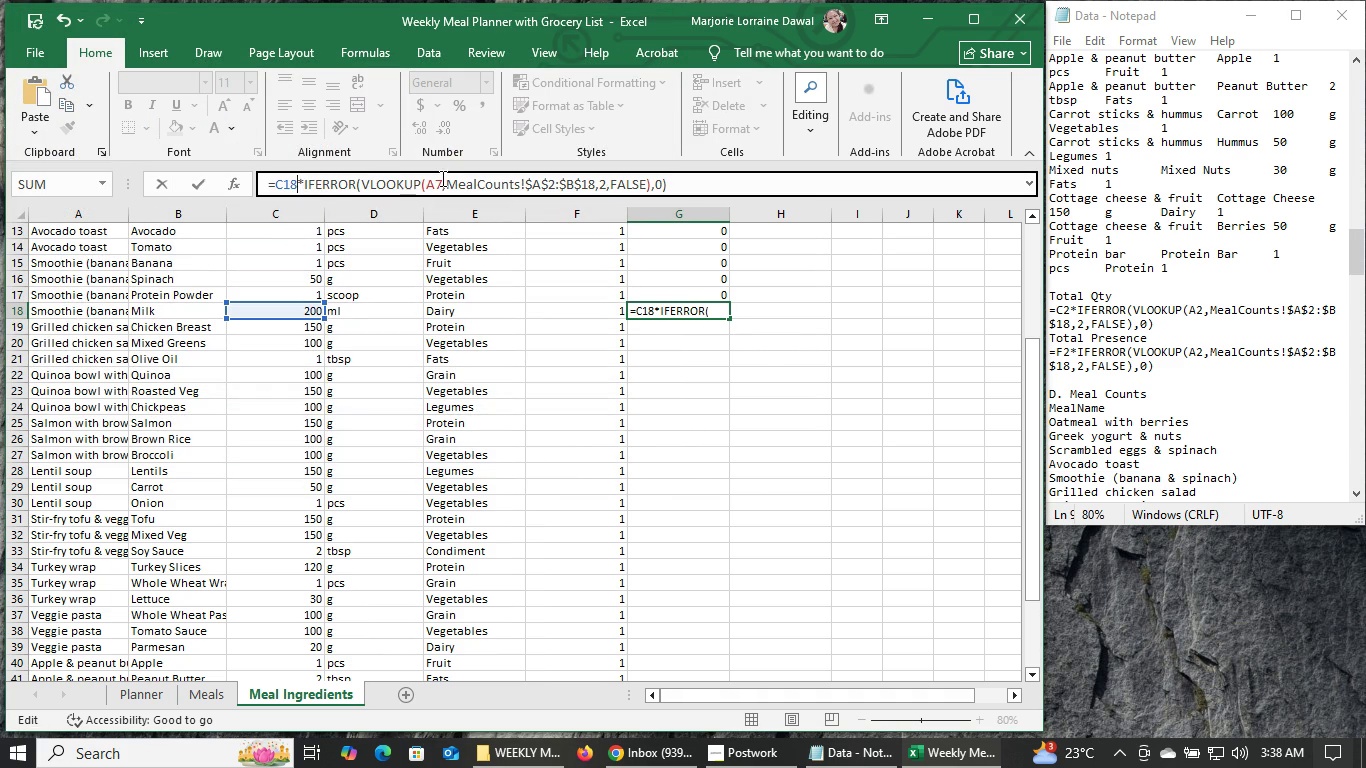 
left_click([440, 180])
 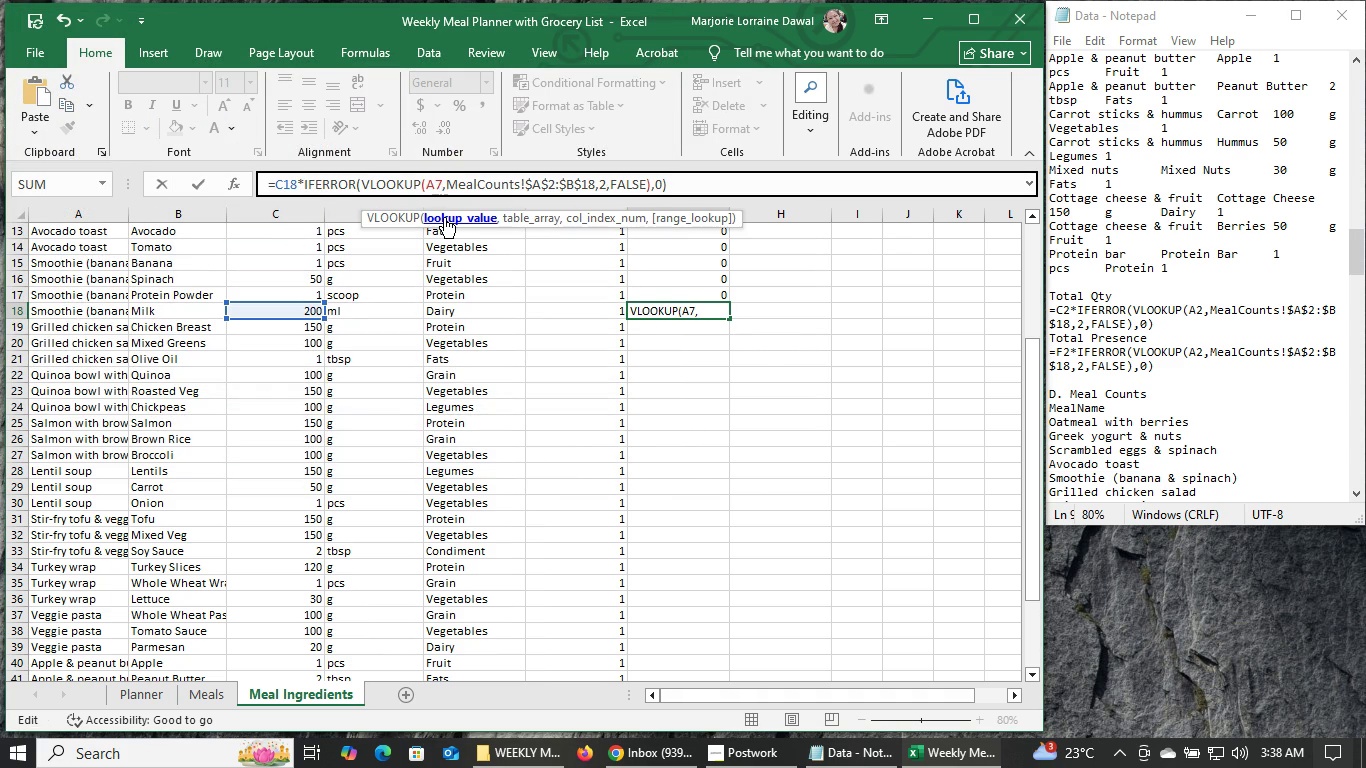 
key(Backspace)
type(18)
 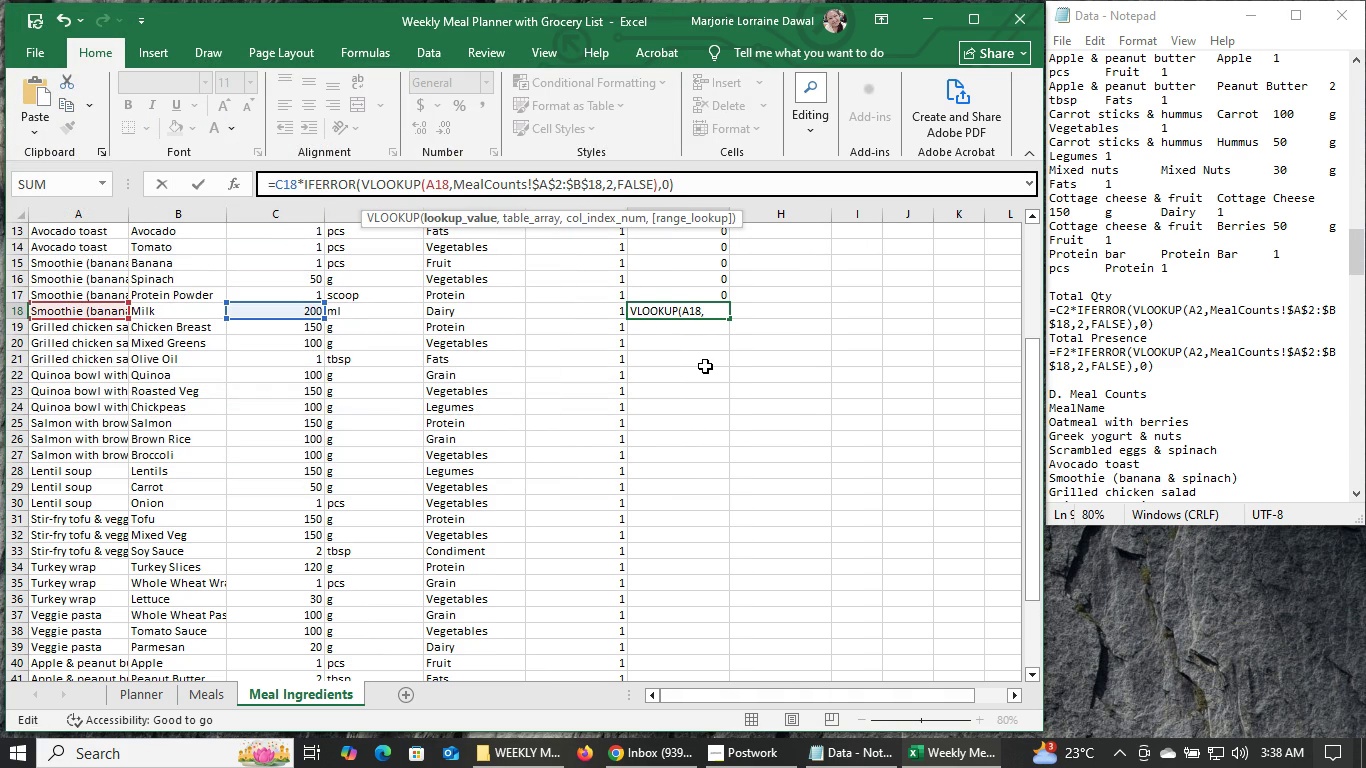 
key(Enter)